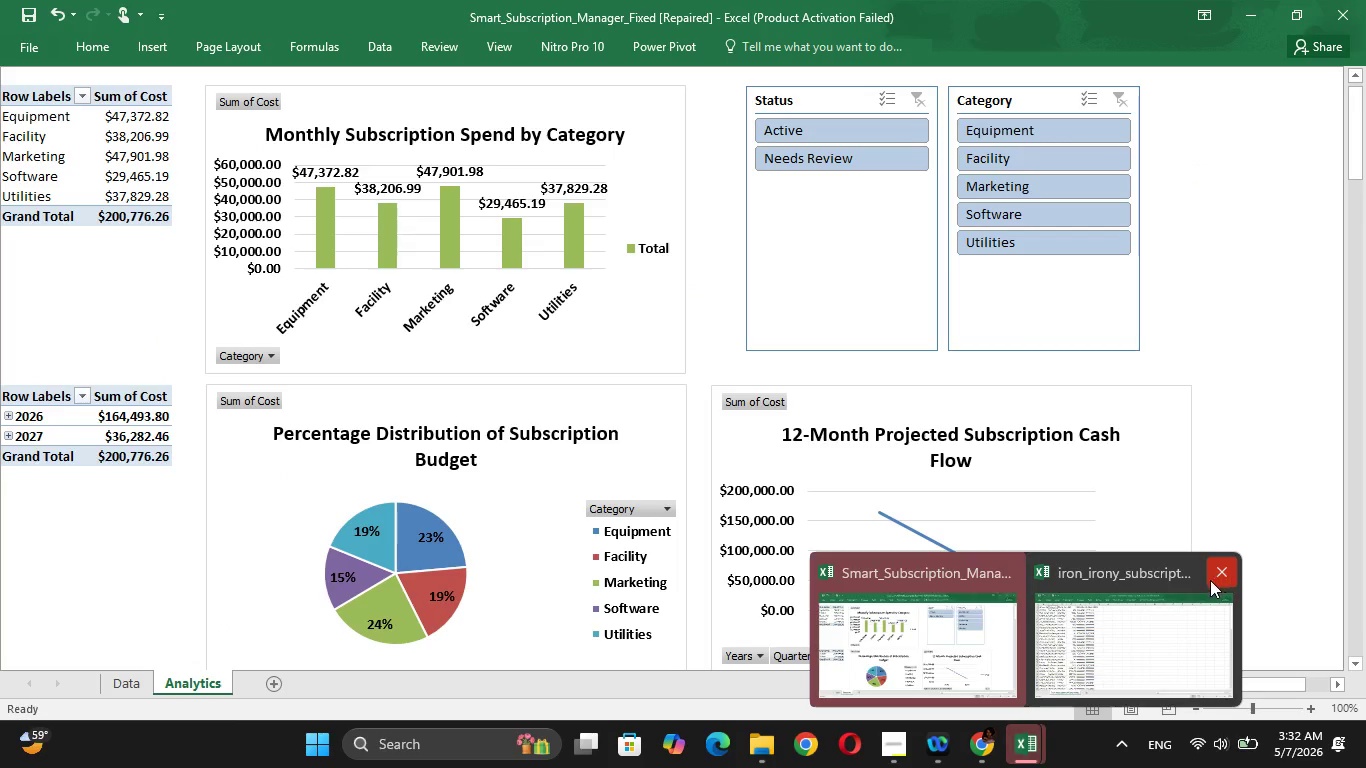 
wait(5.53)
 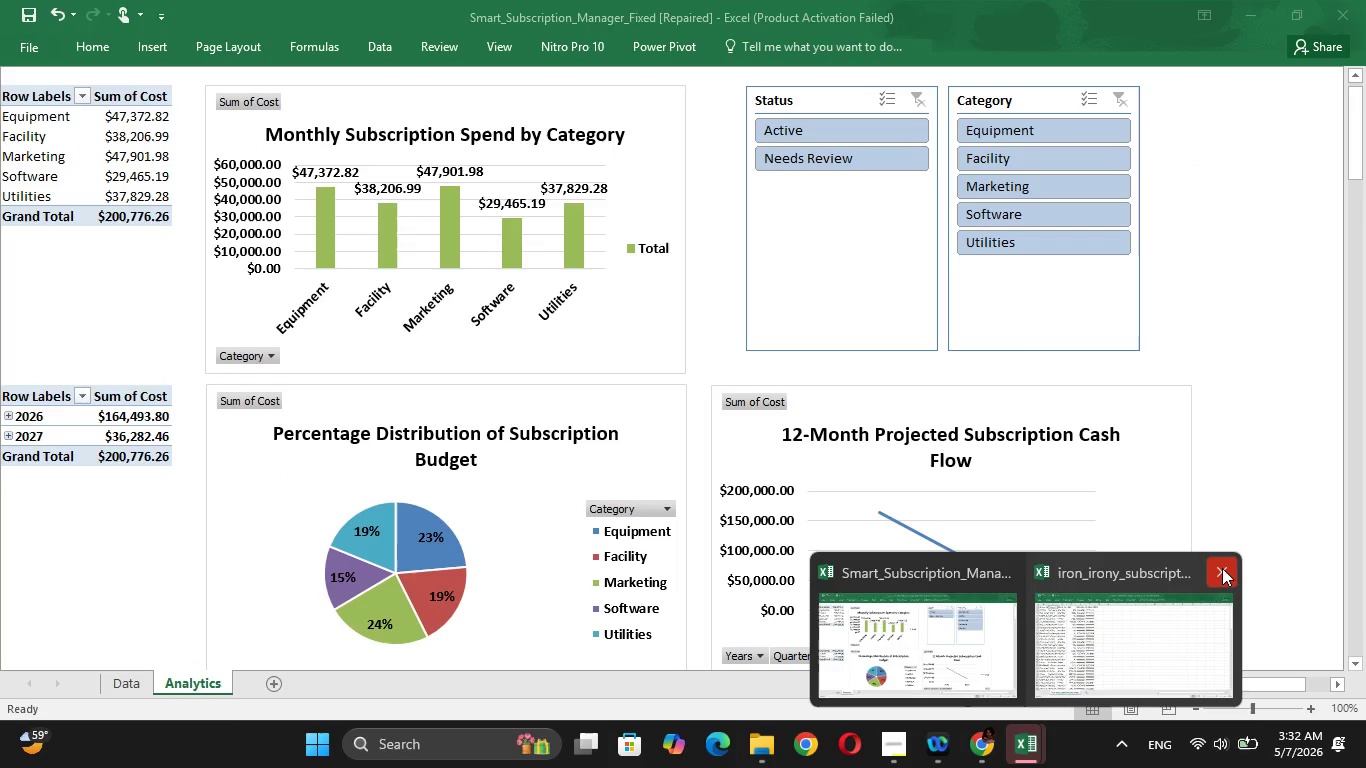 
left_click([959, 610])
 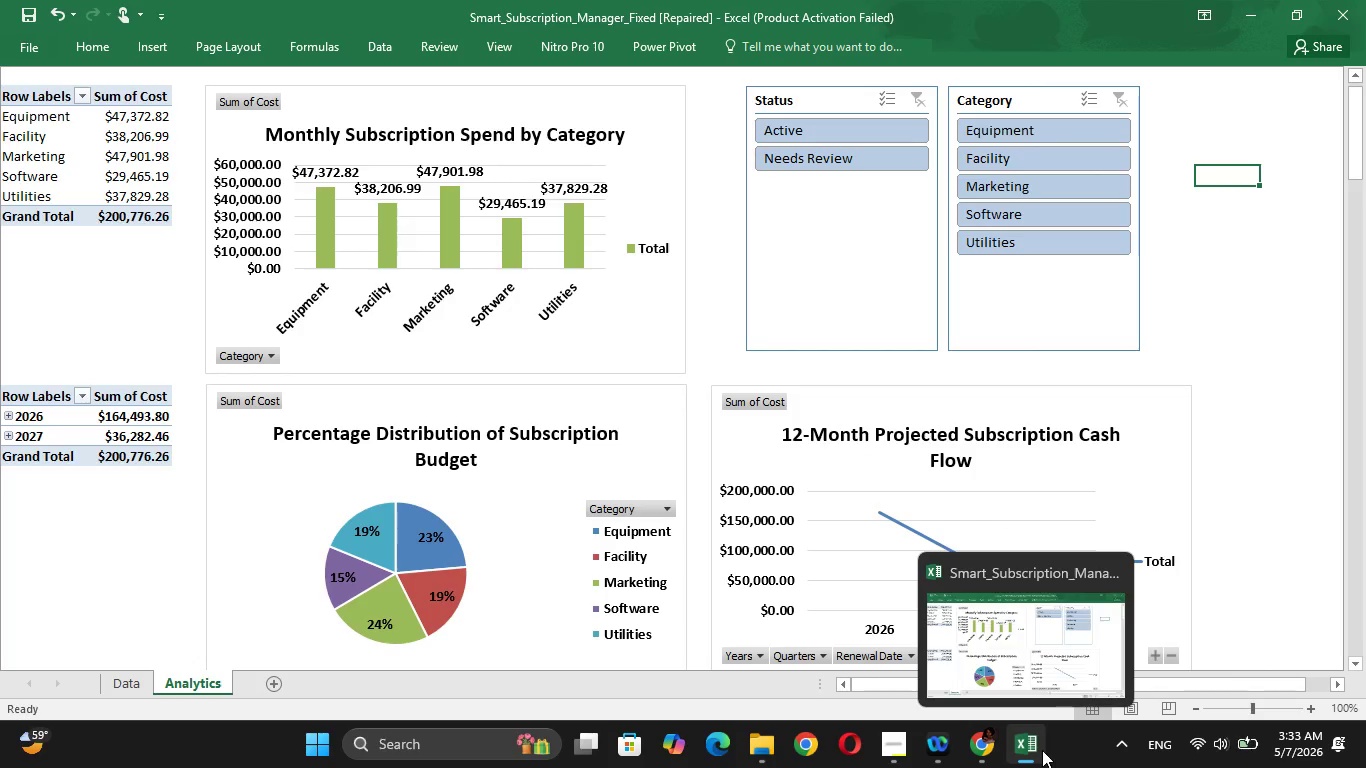 
left_click([1077, 650])
 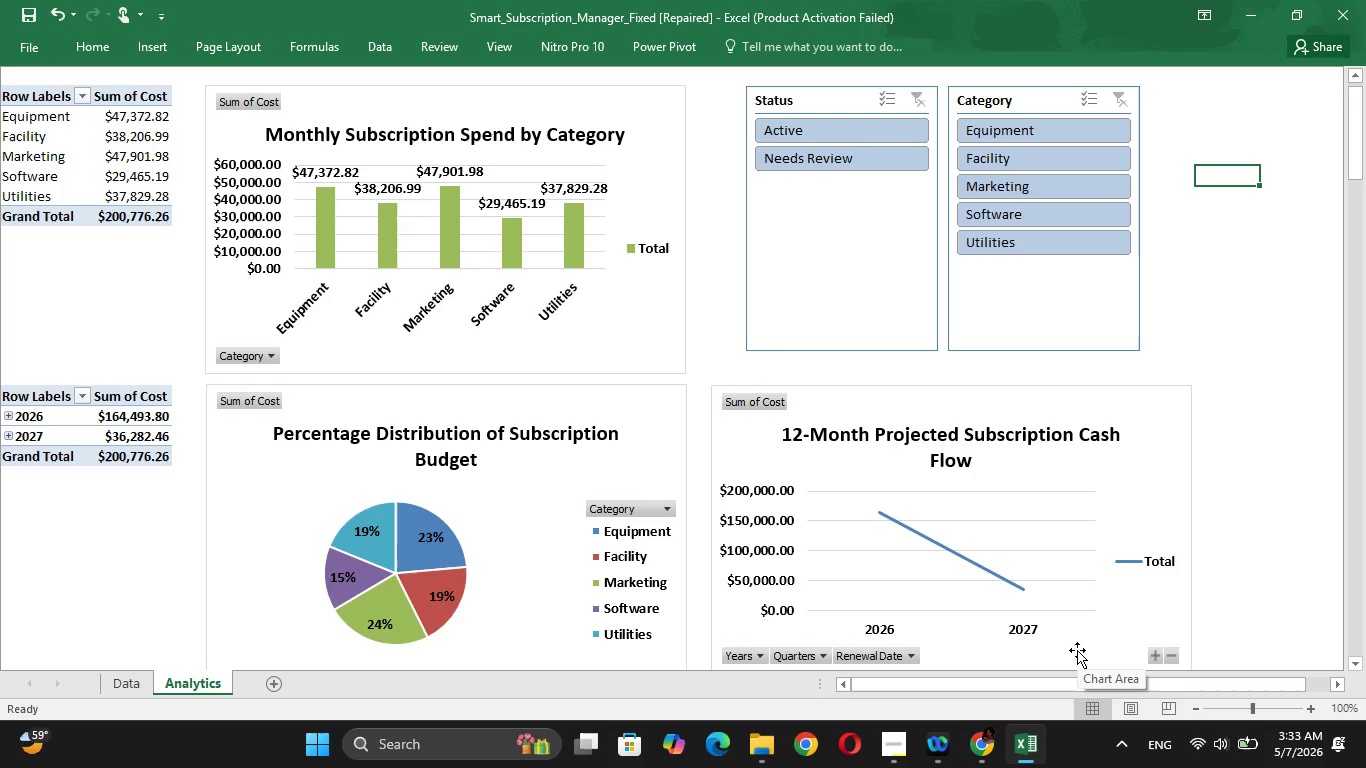 
wait(12.41)
 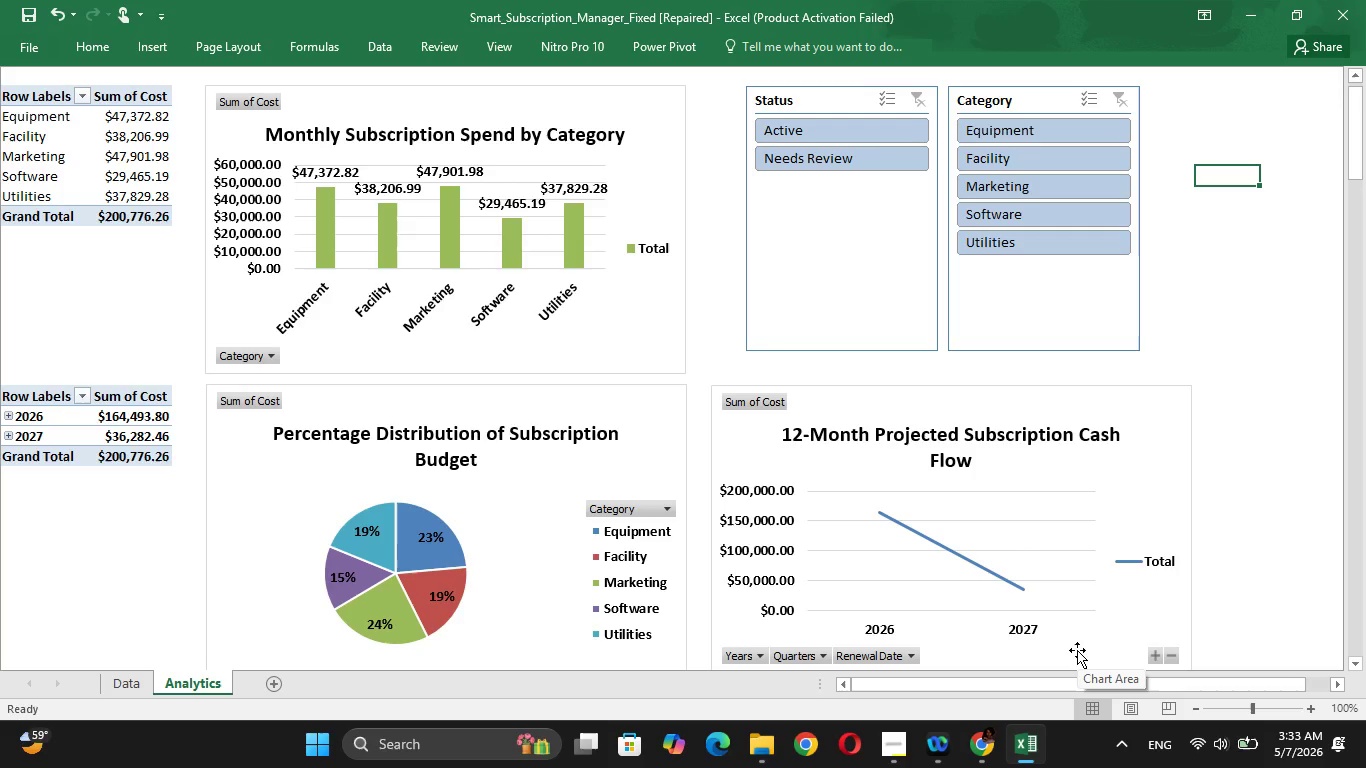 
left_click([1246, 466])
 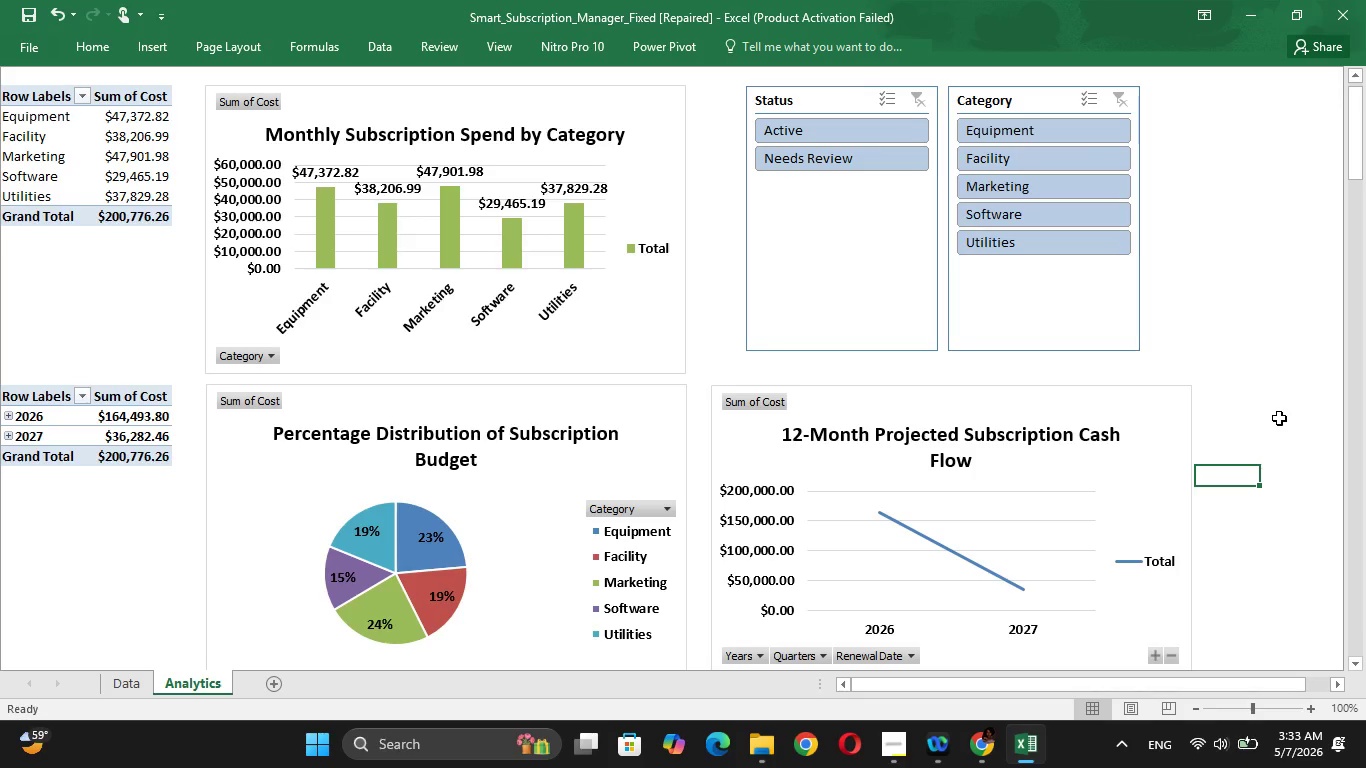 
wait(11.9)
 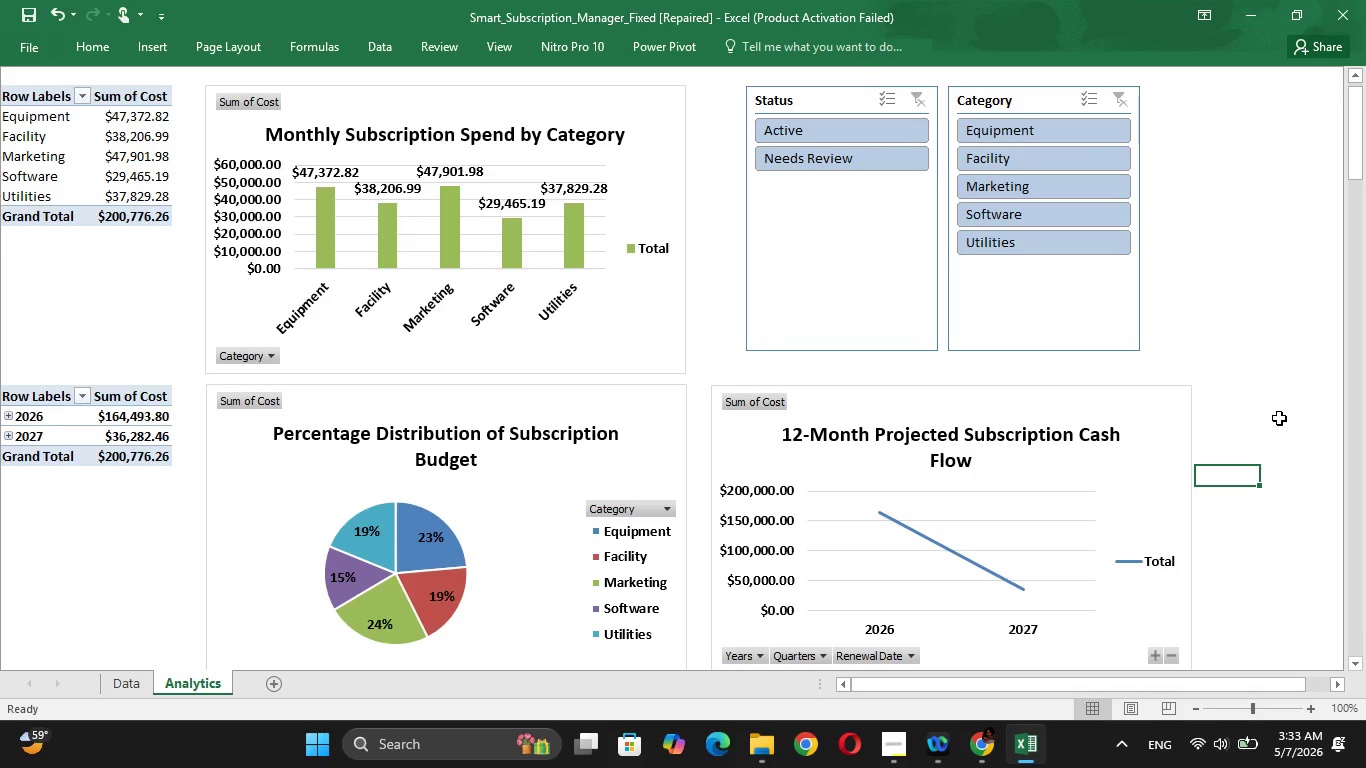 
mouse_move([36, 99])
 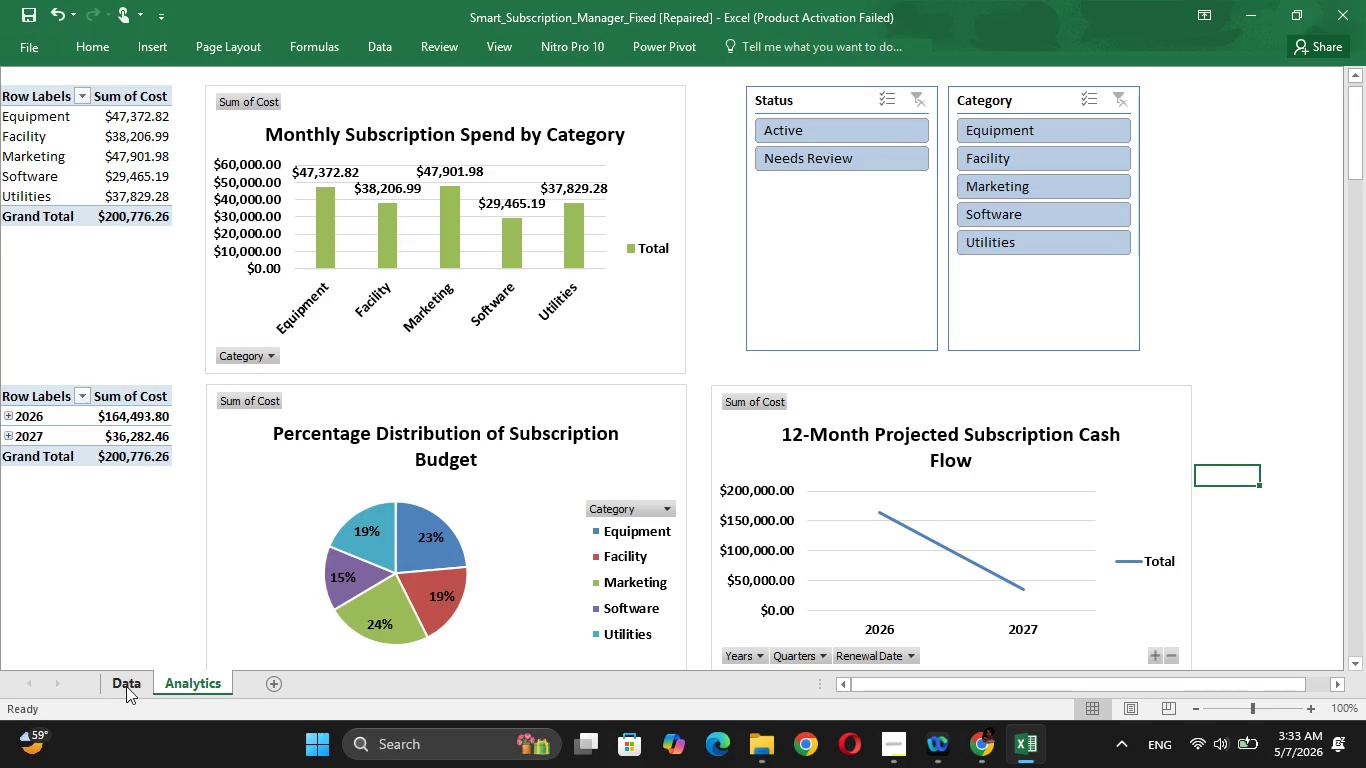 
left_click([126, 689])
 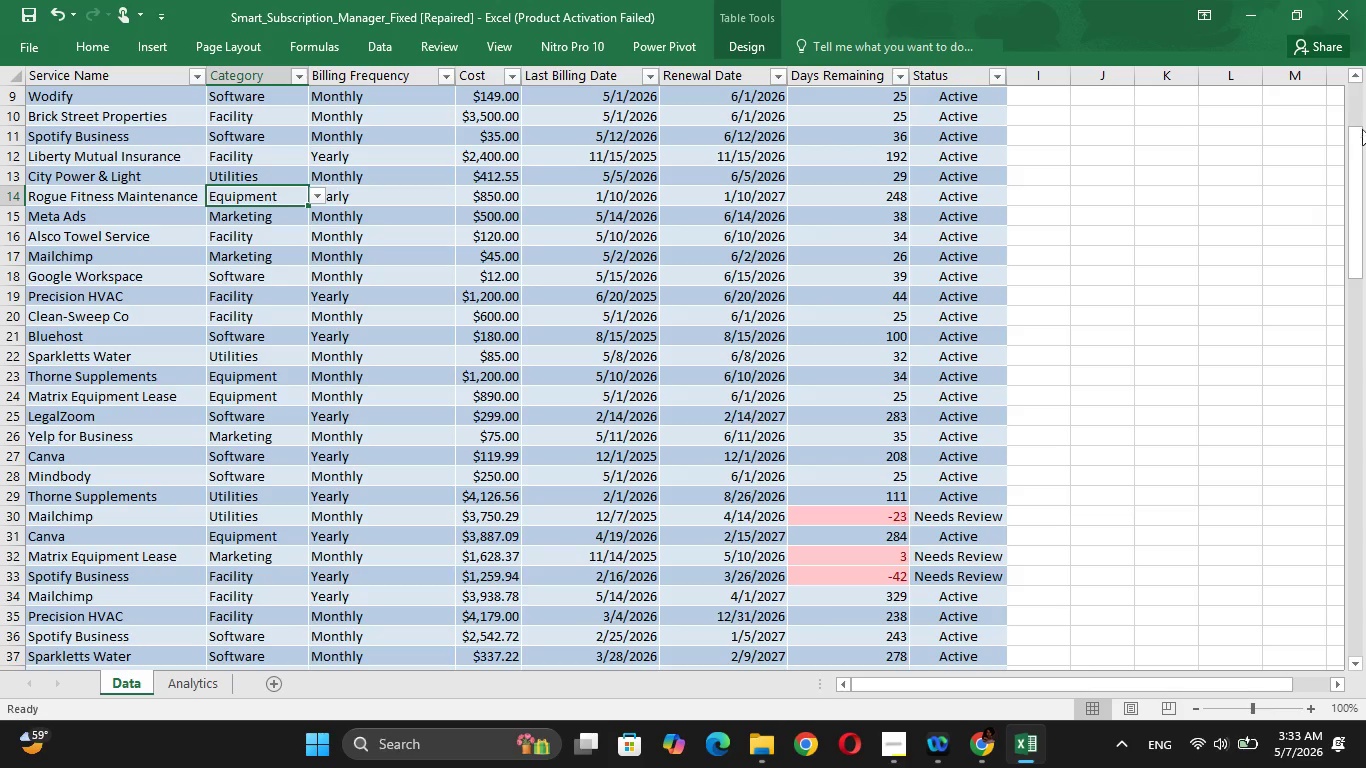 
left_click_drag(start_coordinate=[1356, 145], to_coordinate=[1363, 82])
 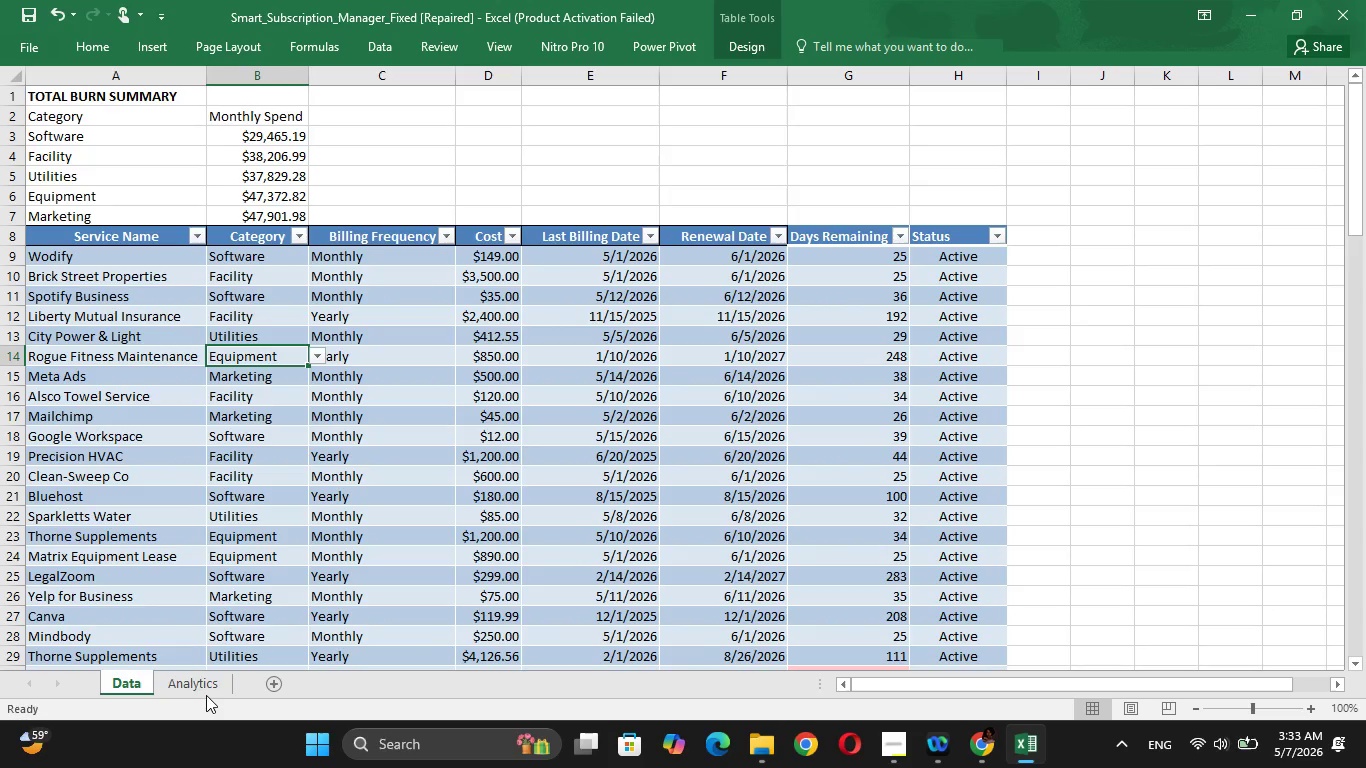 
left_click([199, 689])
 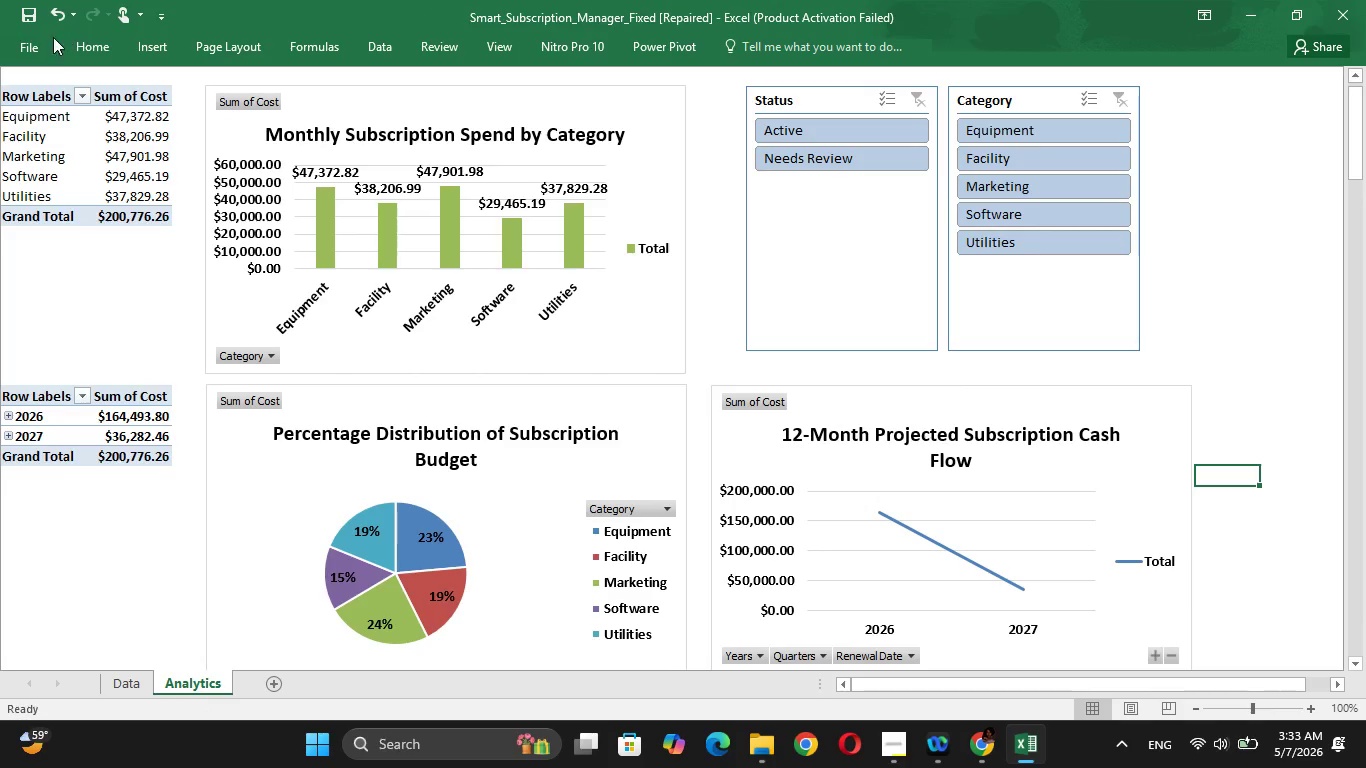 
left_click([22, 45])
 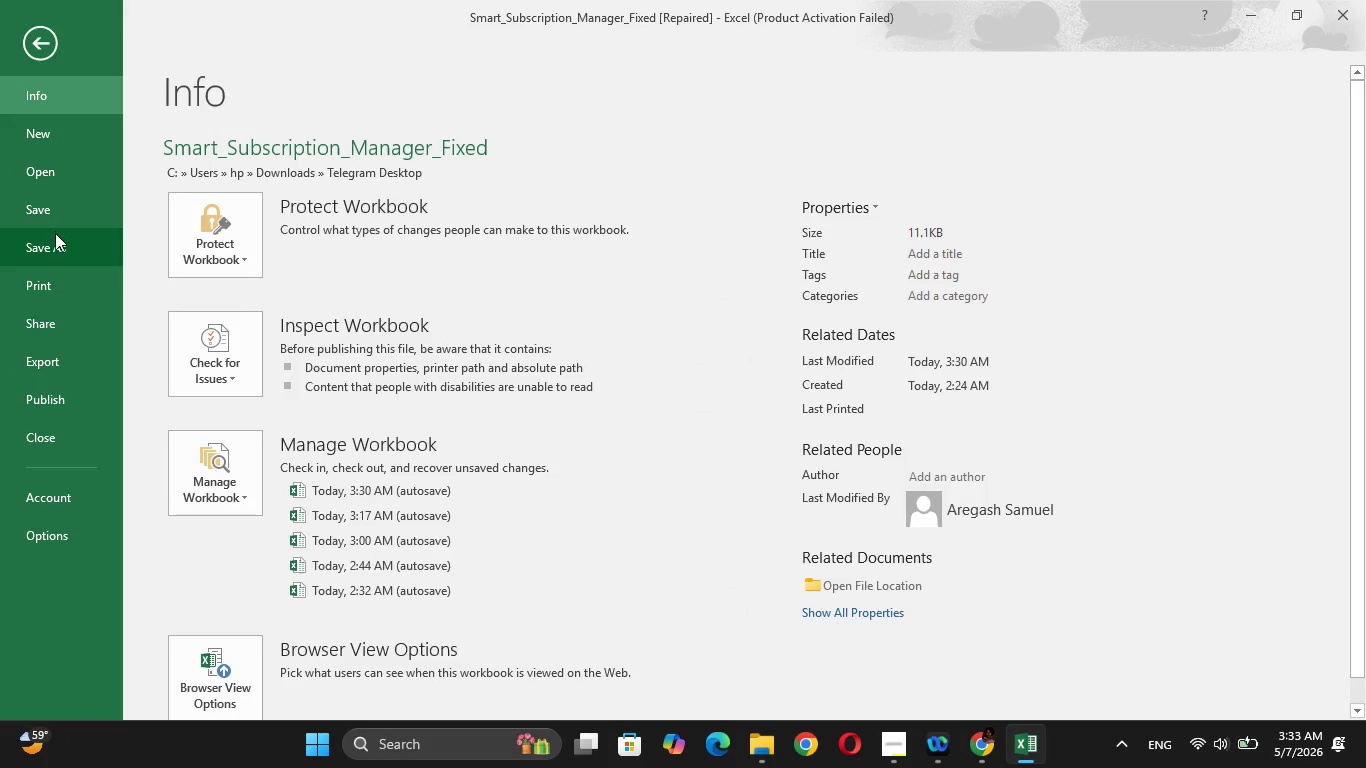 
left_click([55, 250])
 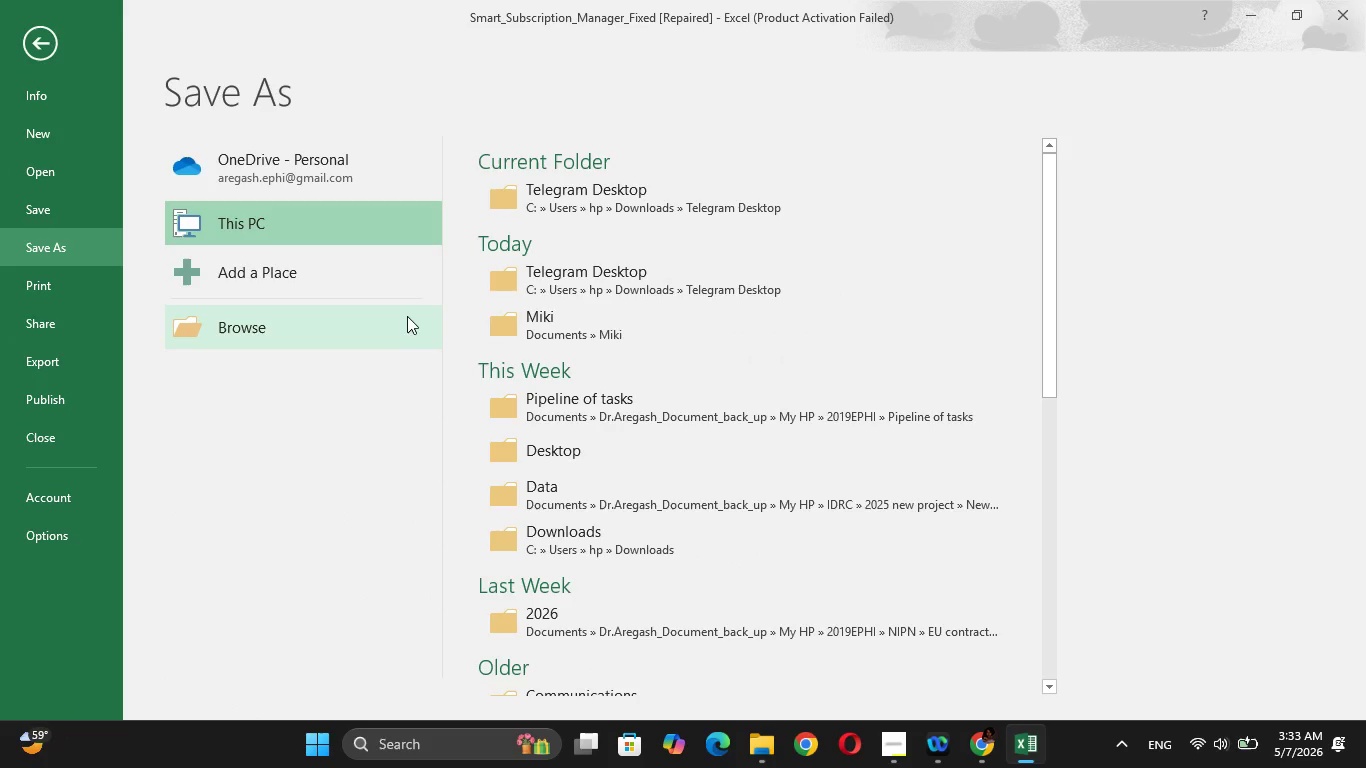 
left_click([578, 319])
 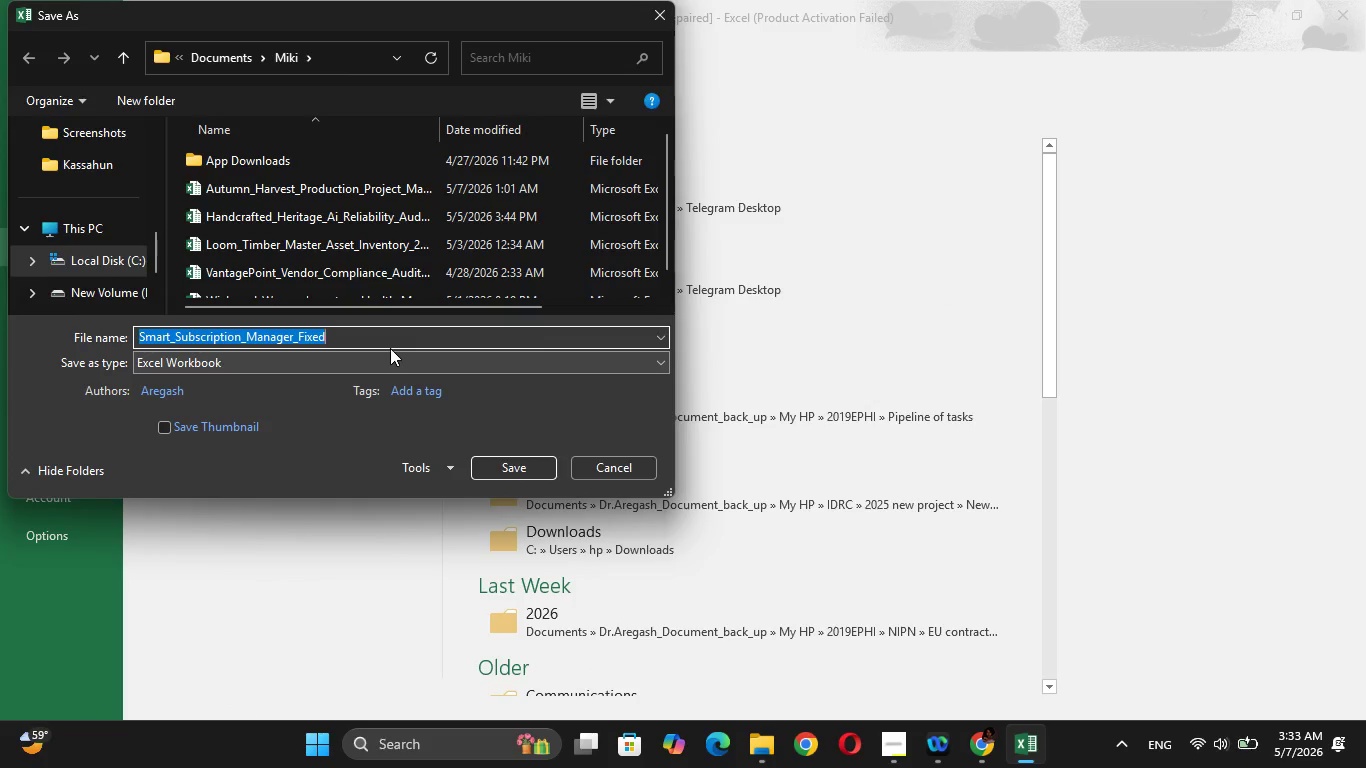 
key(Backspace)
type(Smart_Subscription_Manager_Dashboard)
 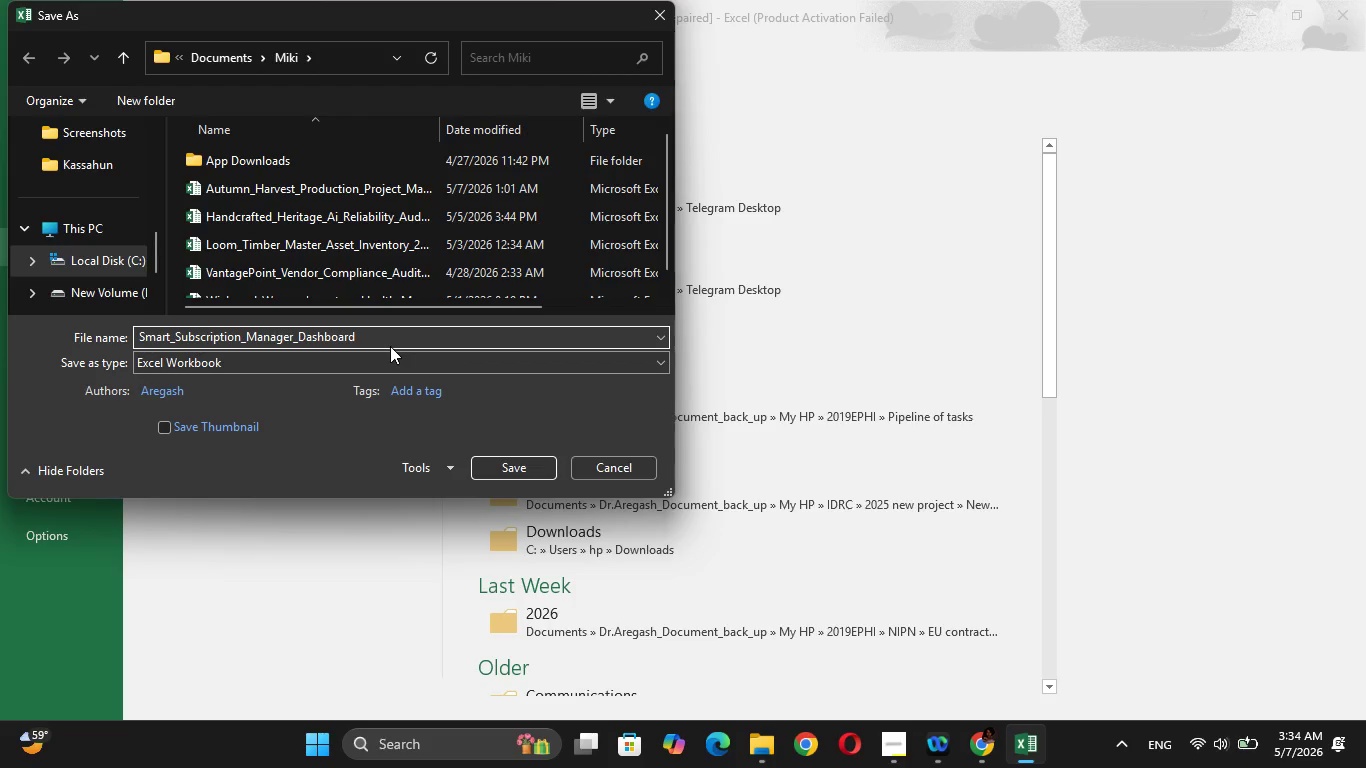 
key(Shift+Minus)
 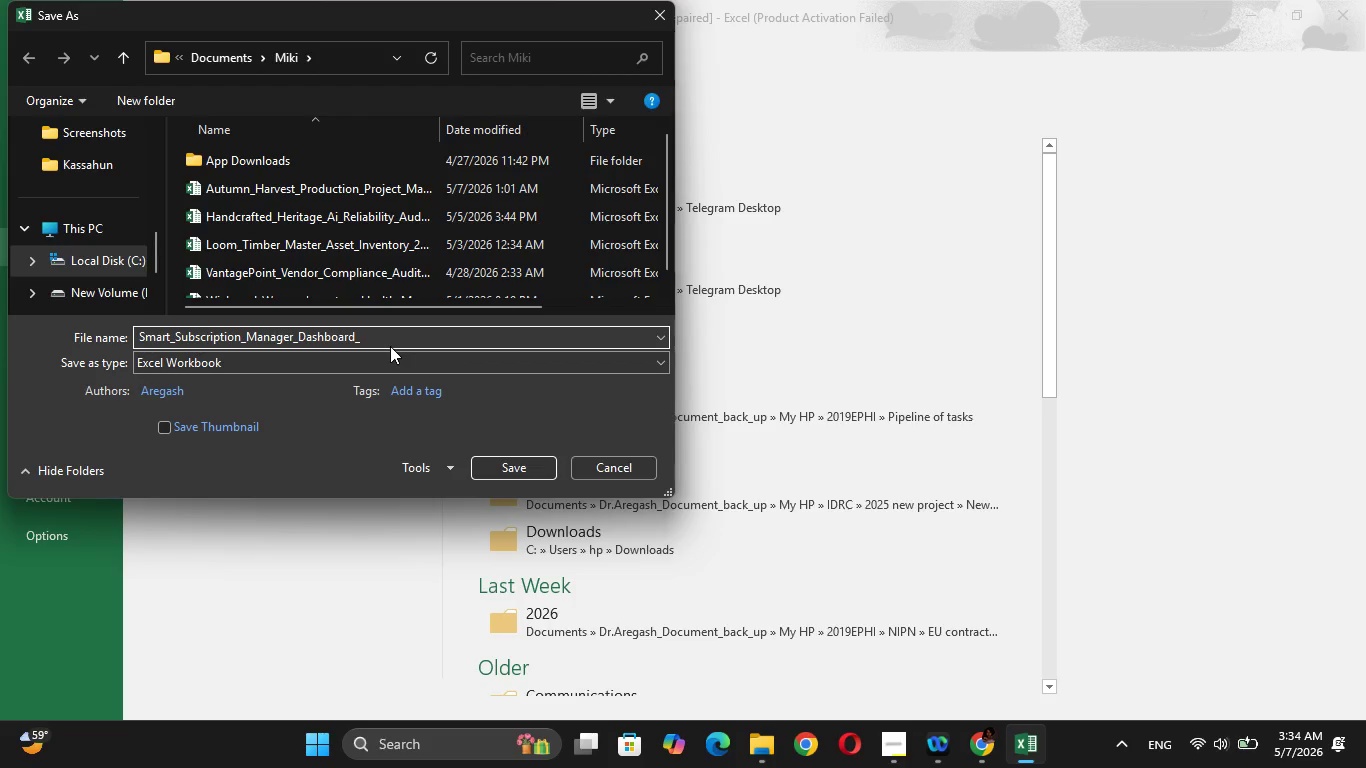 
key(CapsLock)
 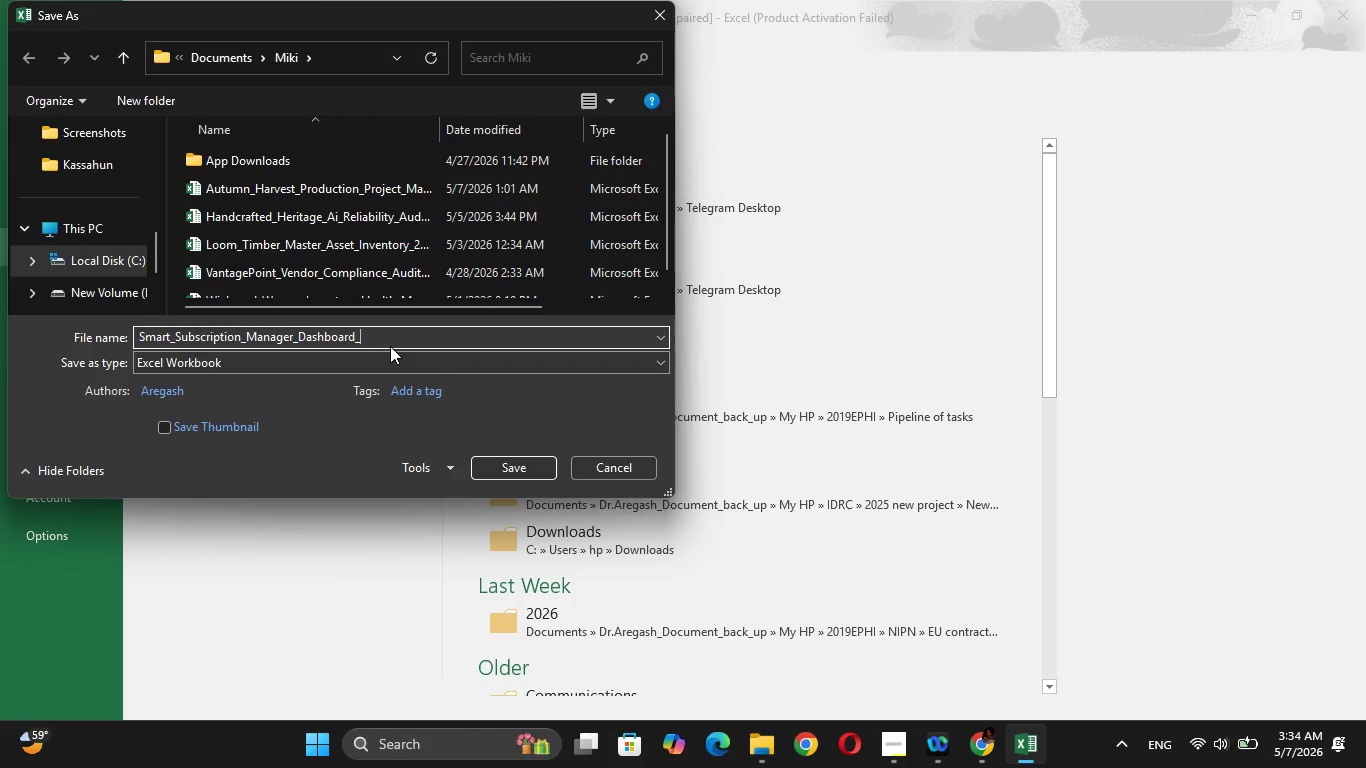 
type(V1)
key(Backspace)
key(Backspace)
type(v1)
 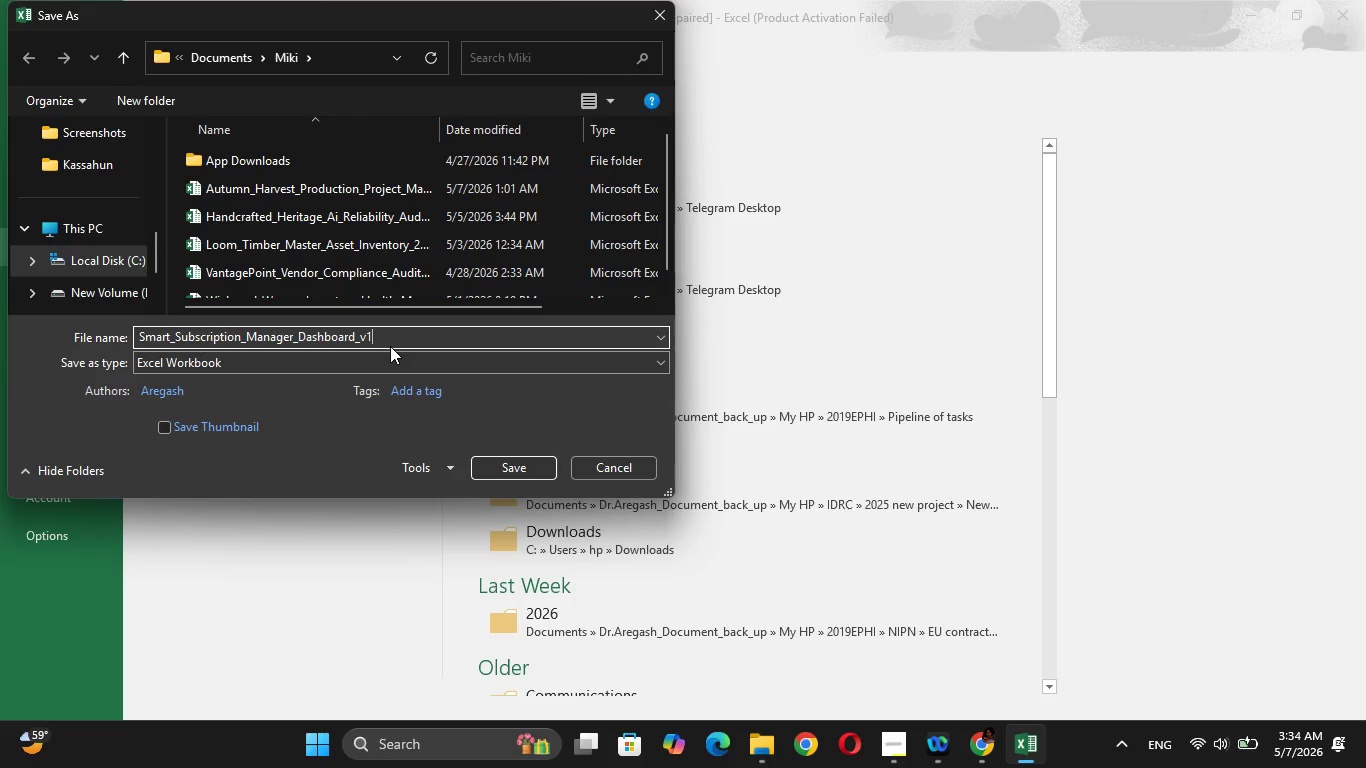 
wait(16.47)
 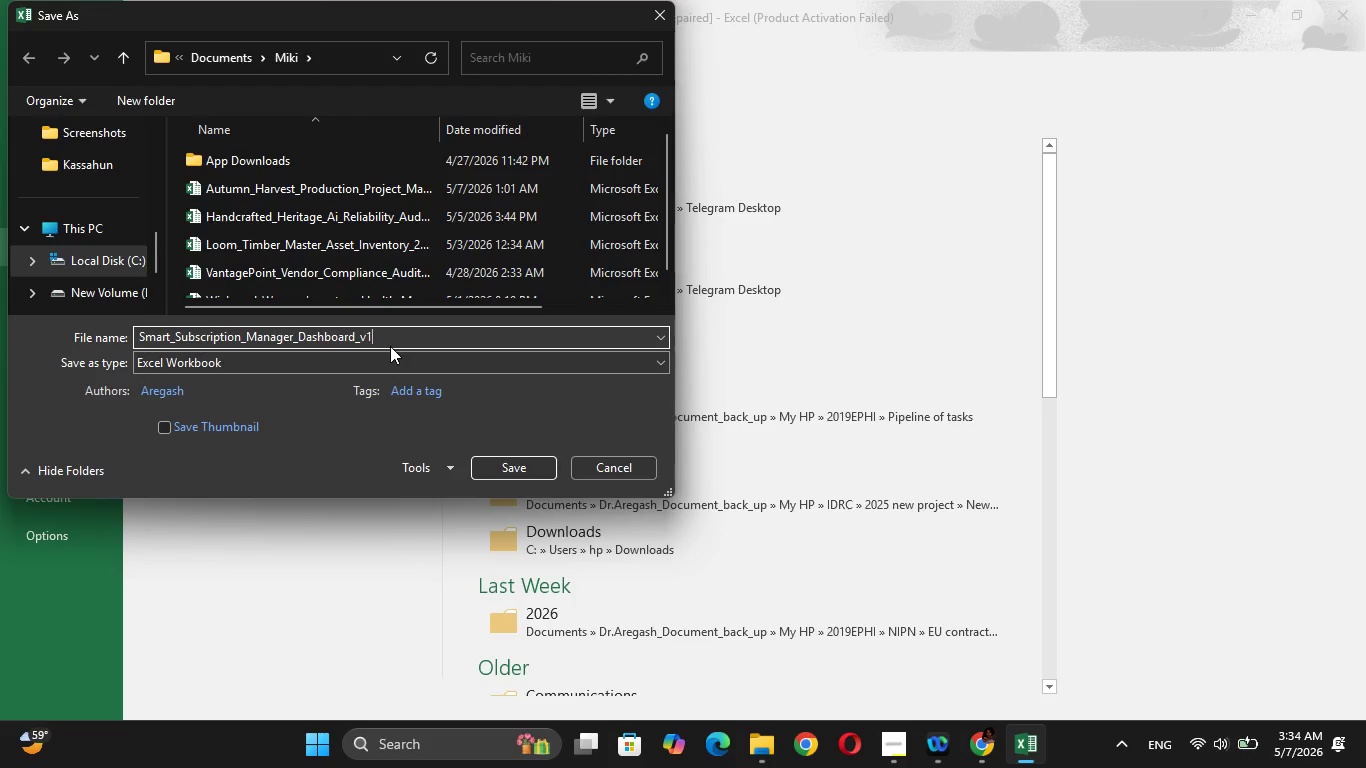 
left_click([493, 459])
 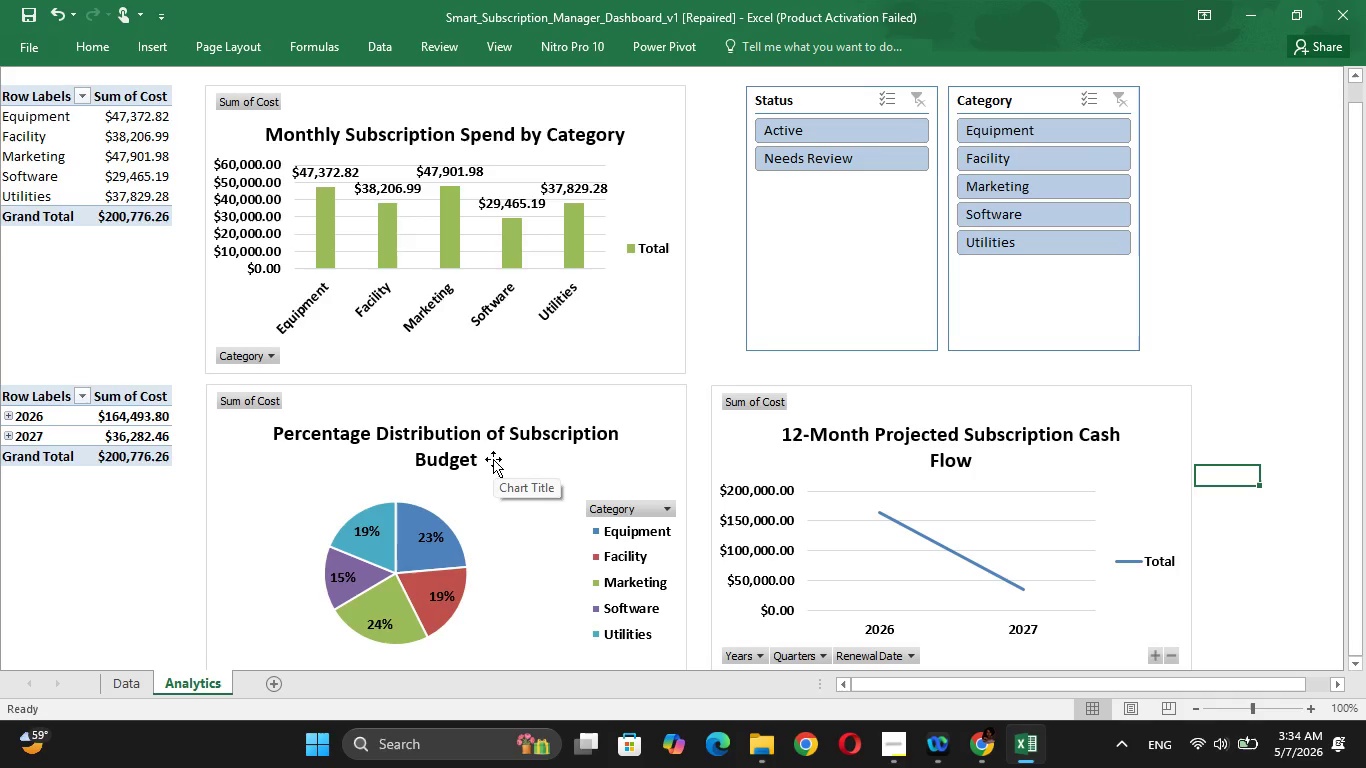 
wait(11.25)
 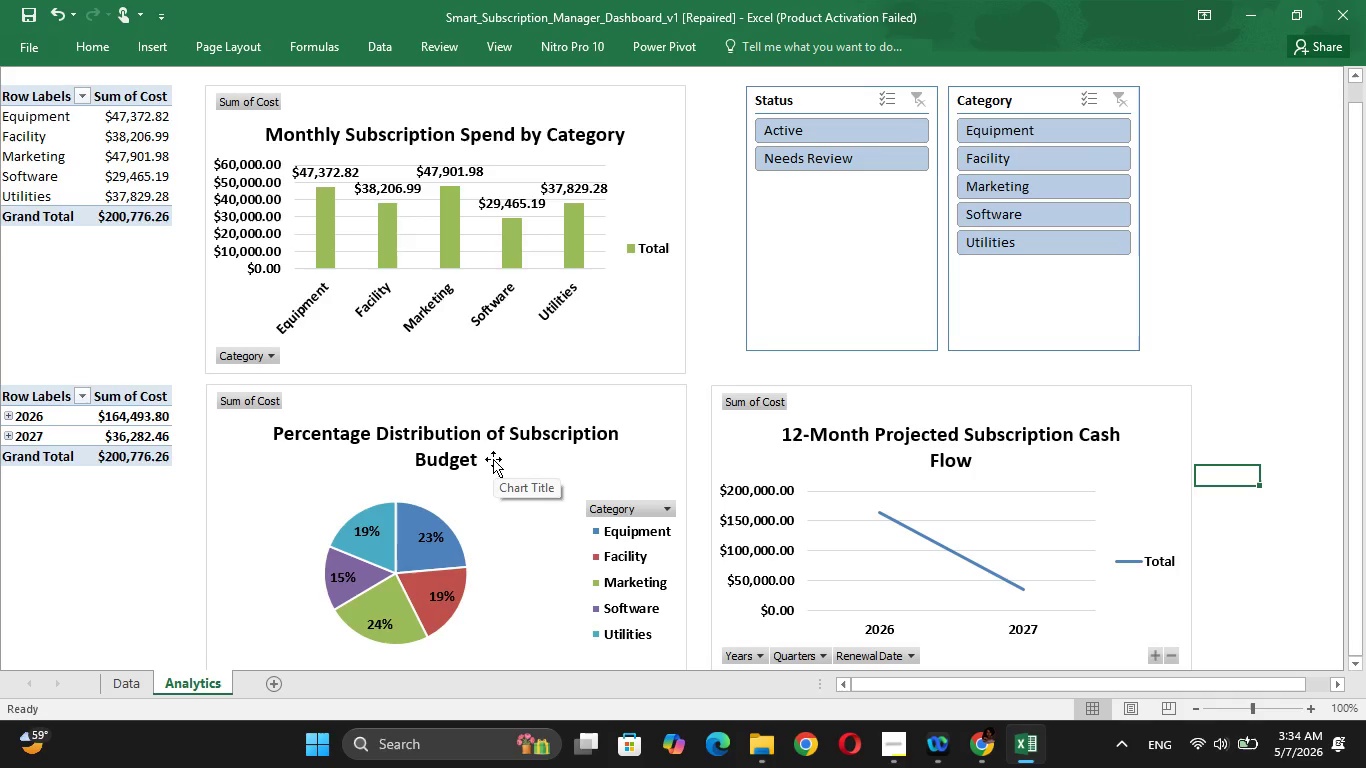 
left_click([896, 738])